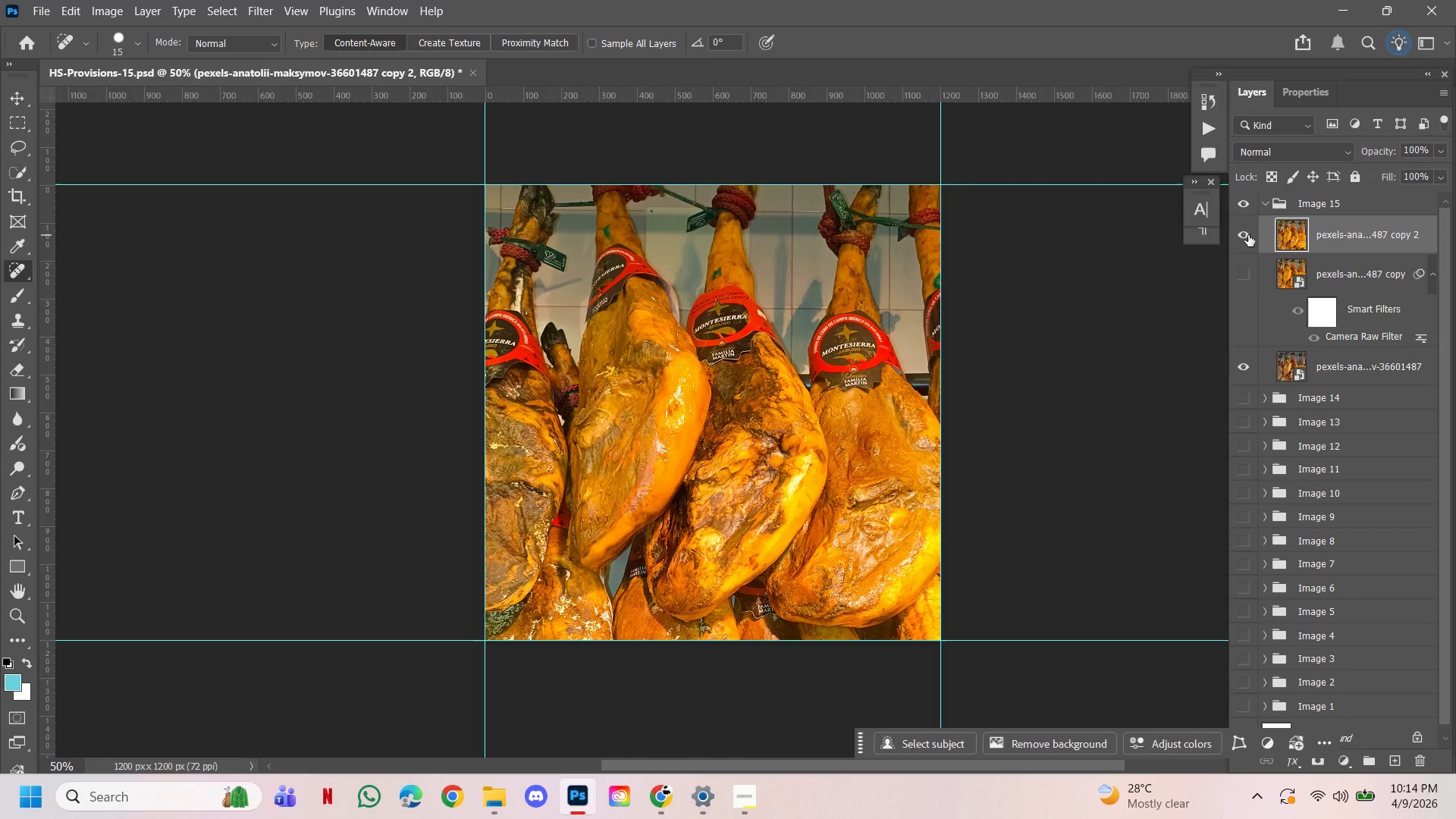 
left_click([1249, 236])
 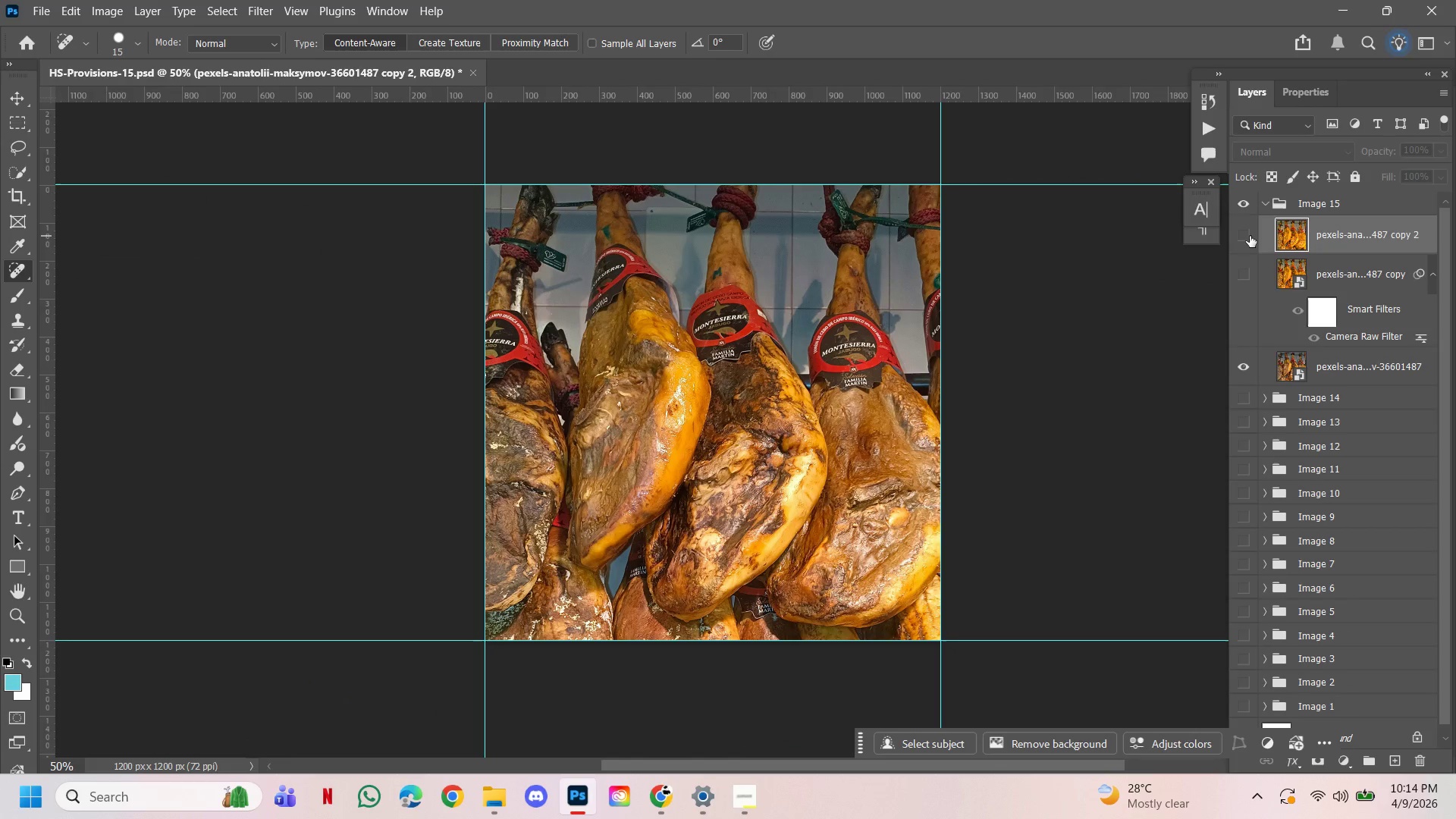 
left_click([1250, 236])
 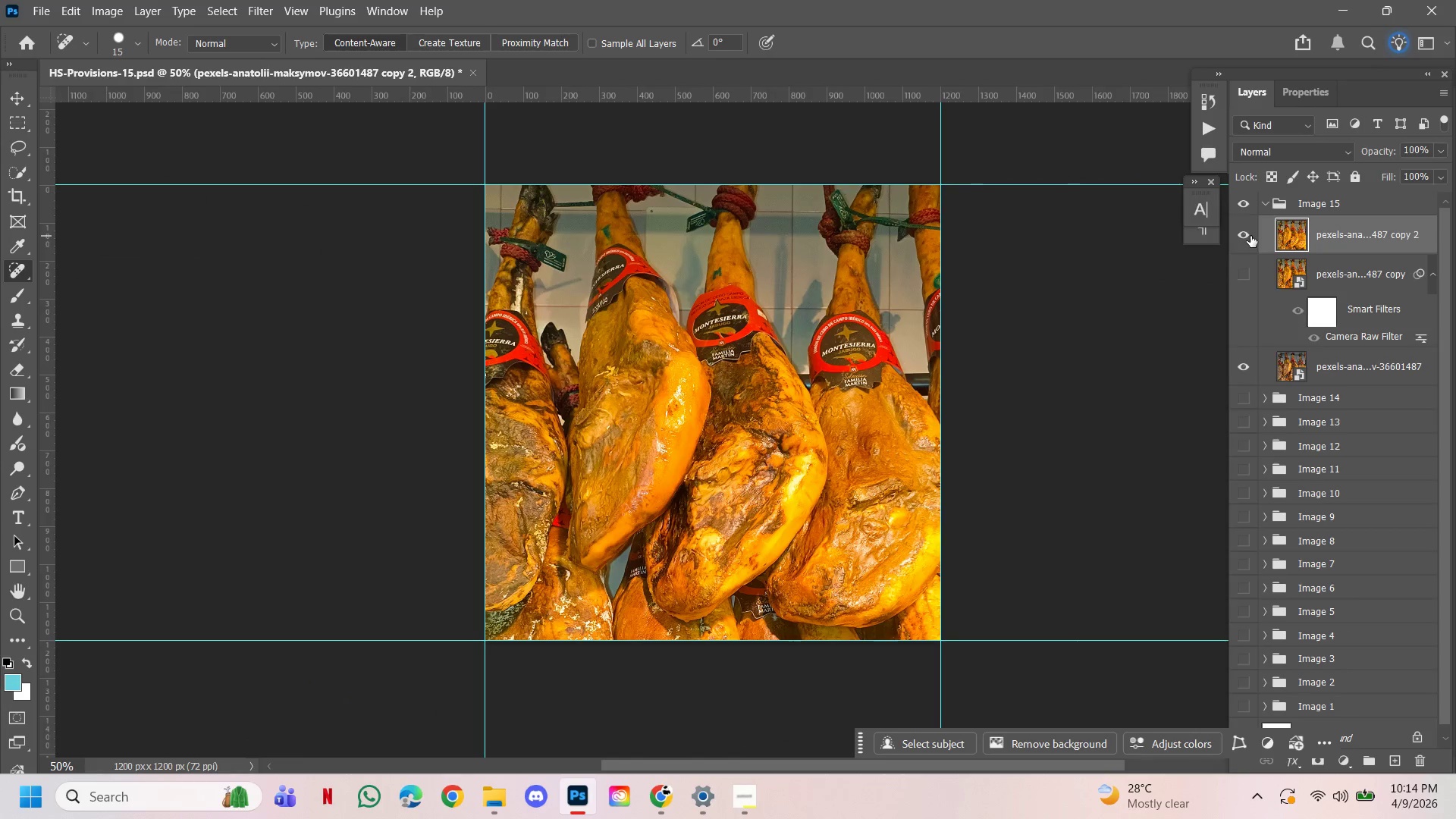 
left_click([1250, 236])
 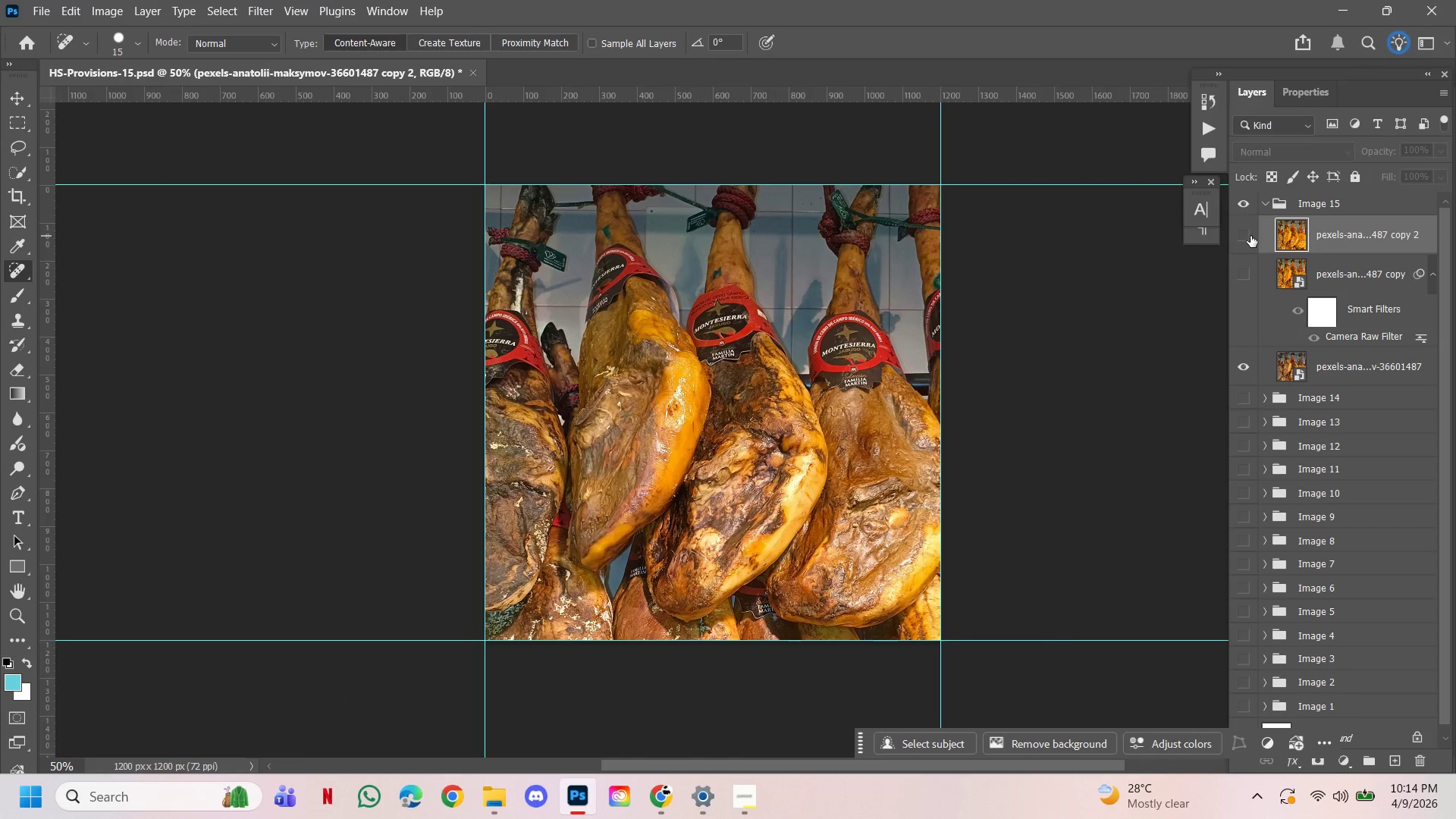 
left_click([1250, 236])
 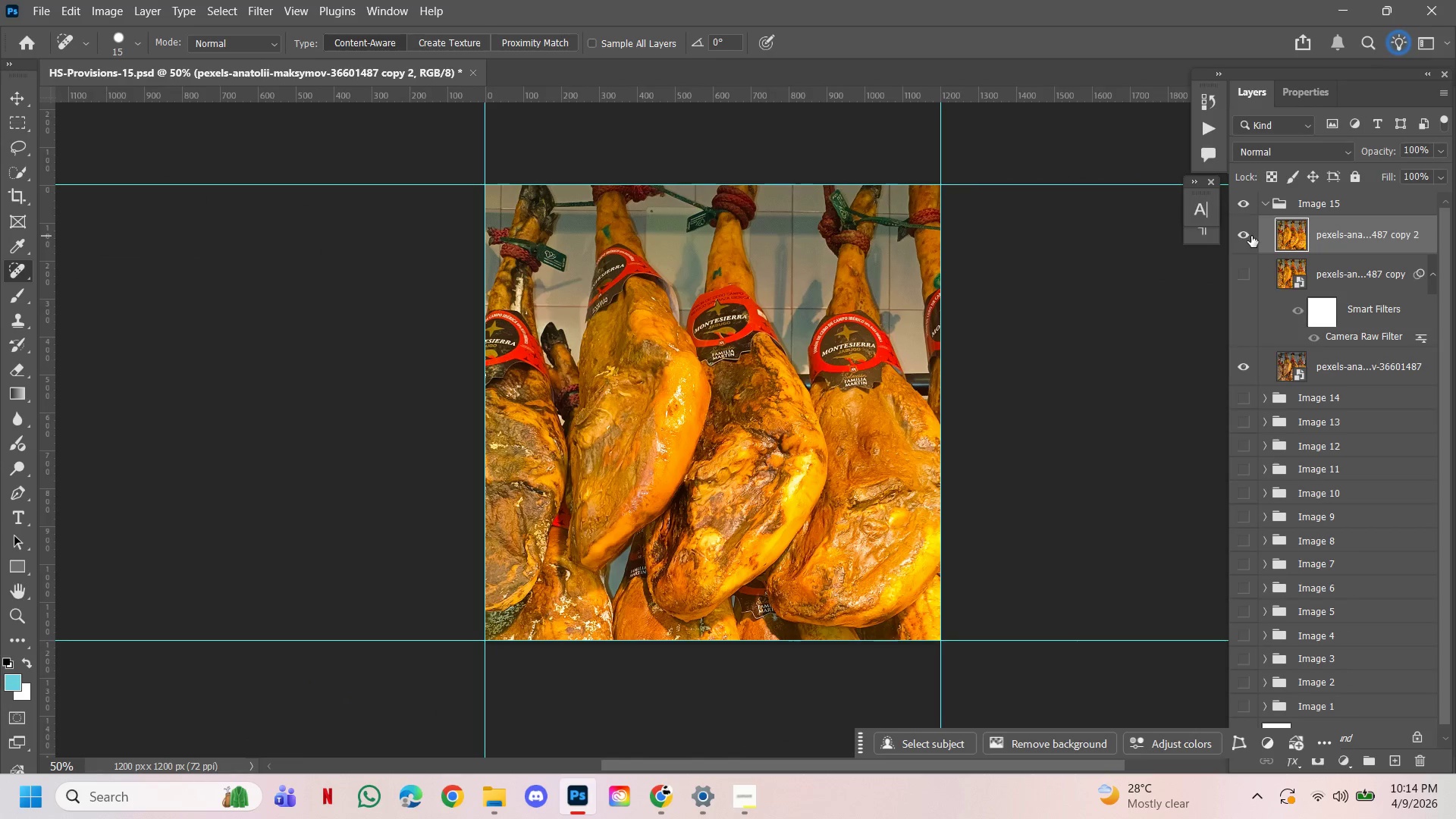 
left_click([1251, 236])
 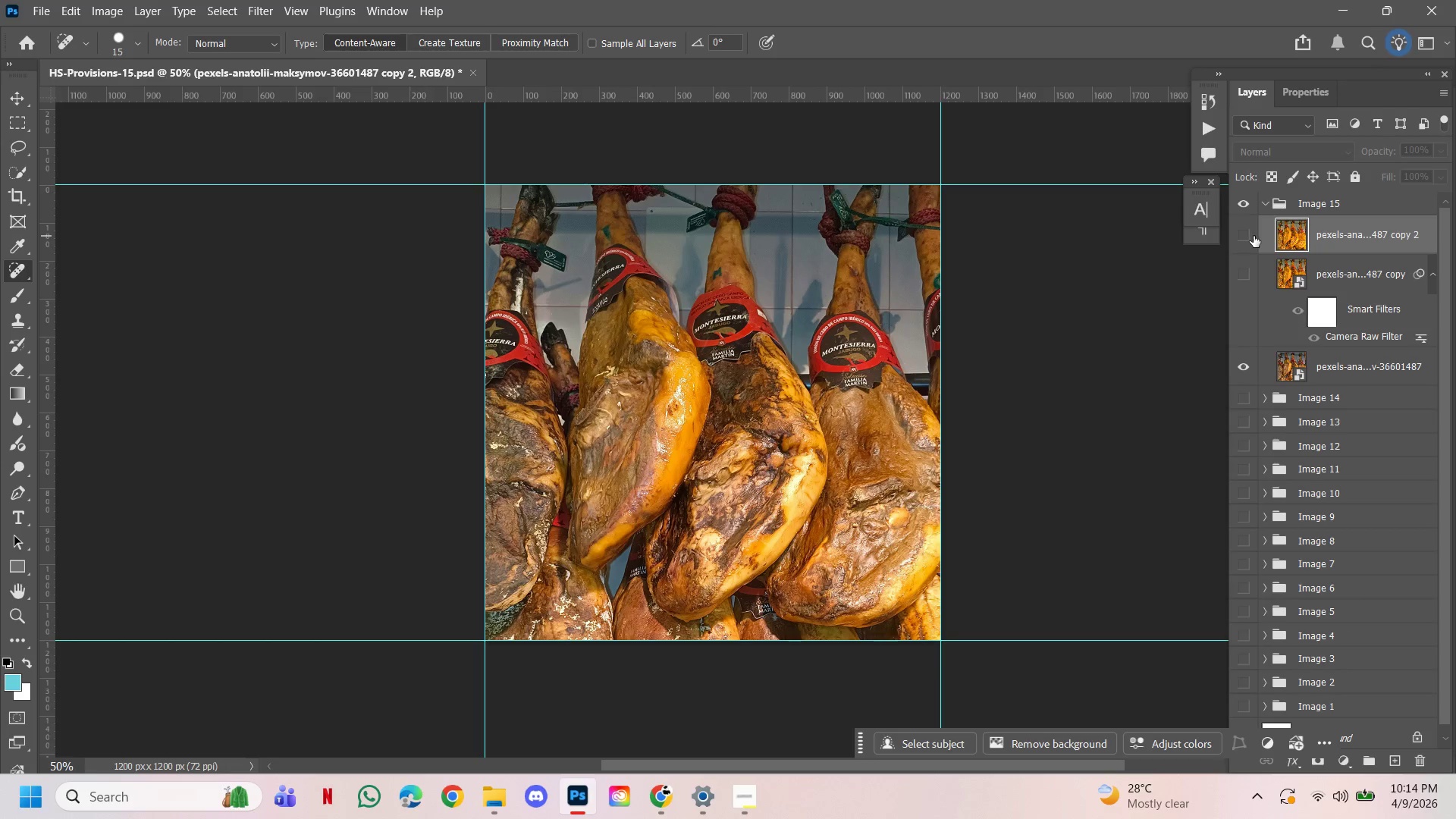 
left_click([1254, 235])
 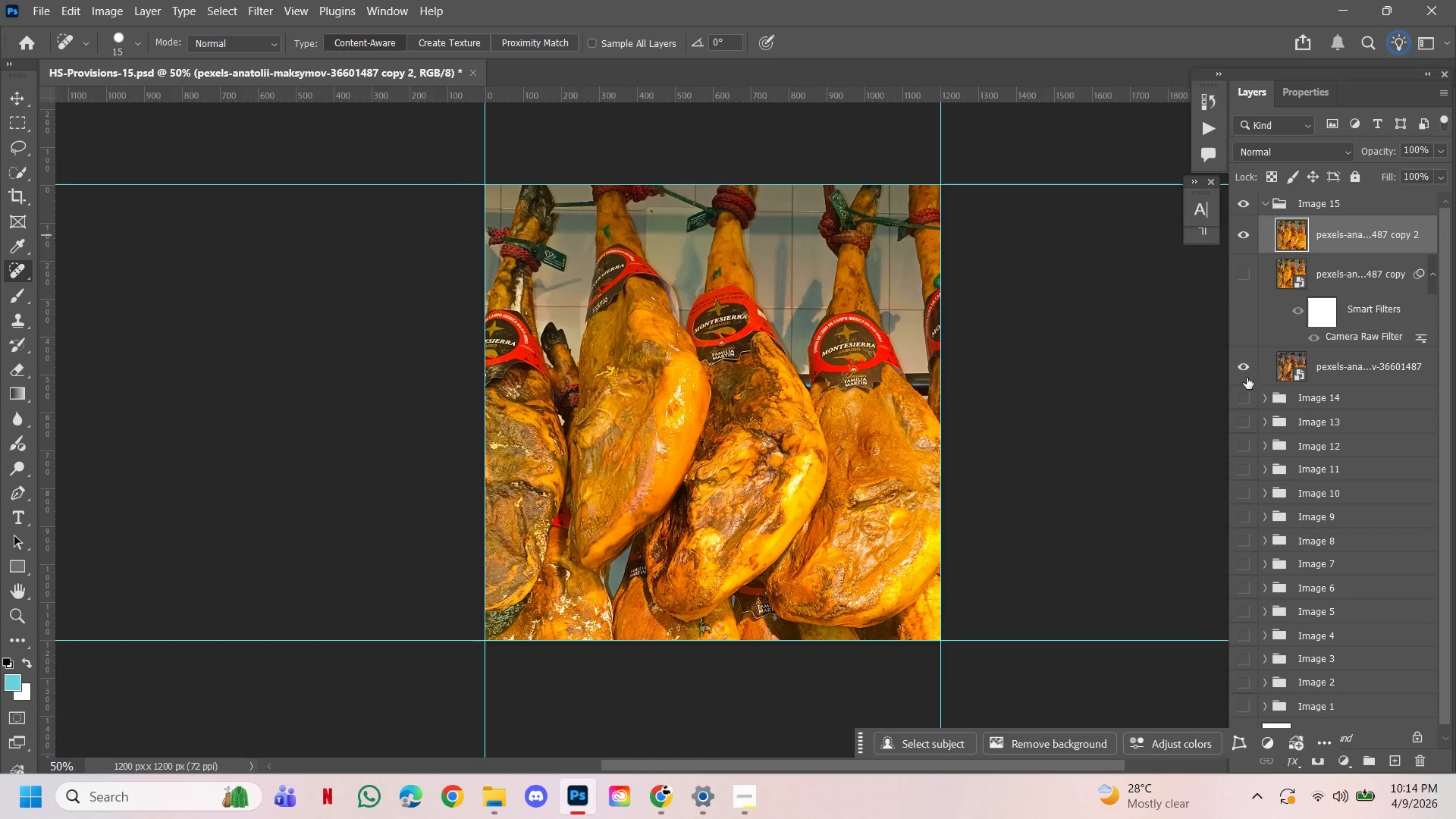 
left_click([1247, 363])
 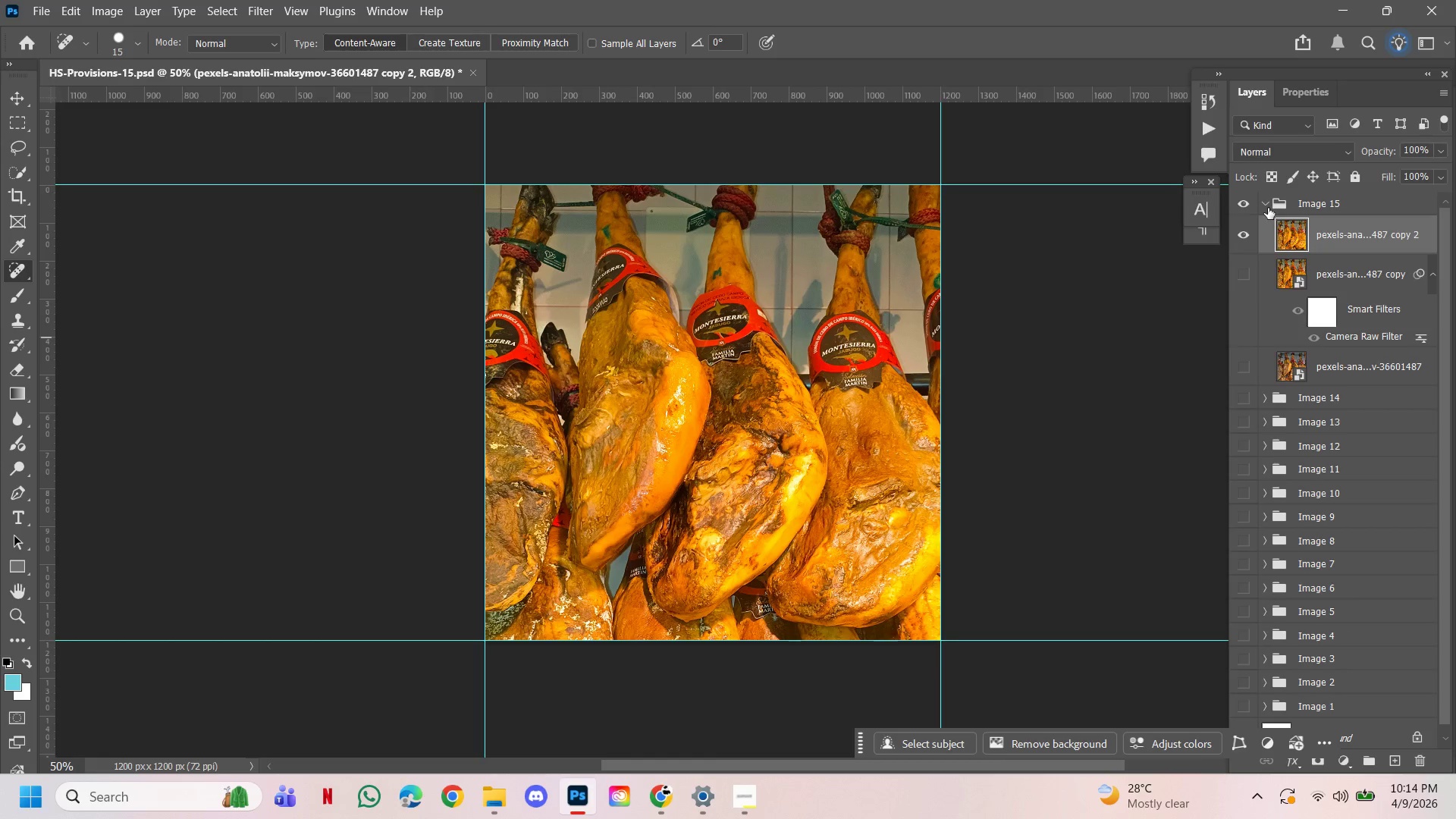 
left_click([1268, 206])
 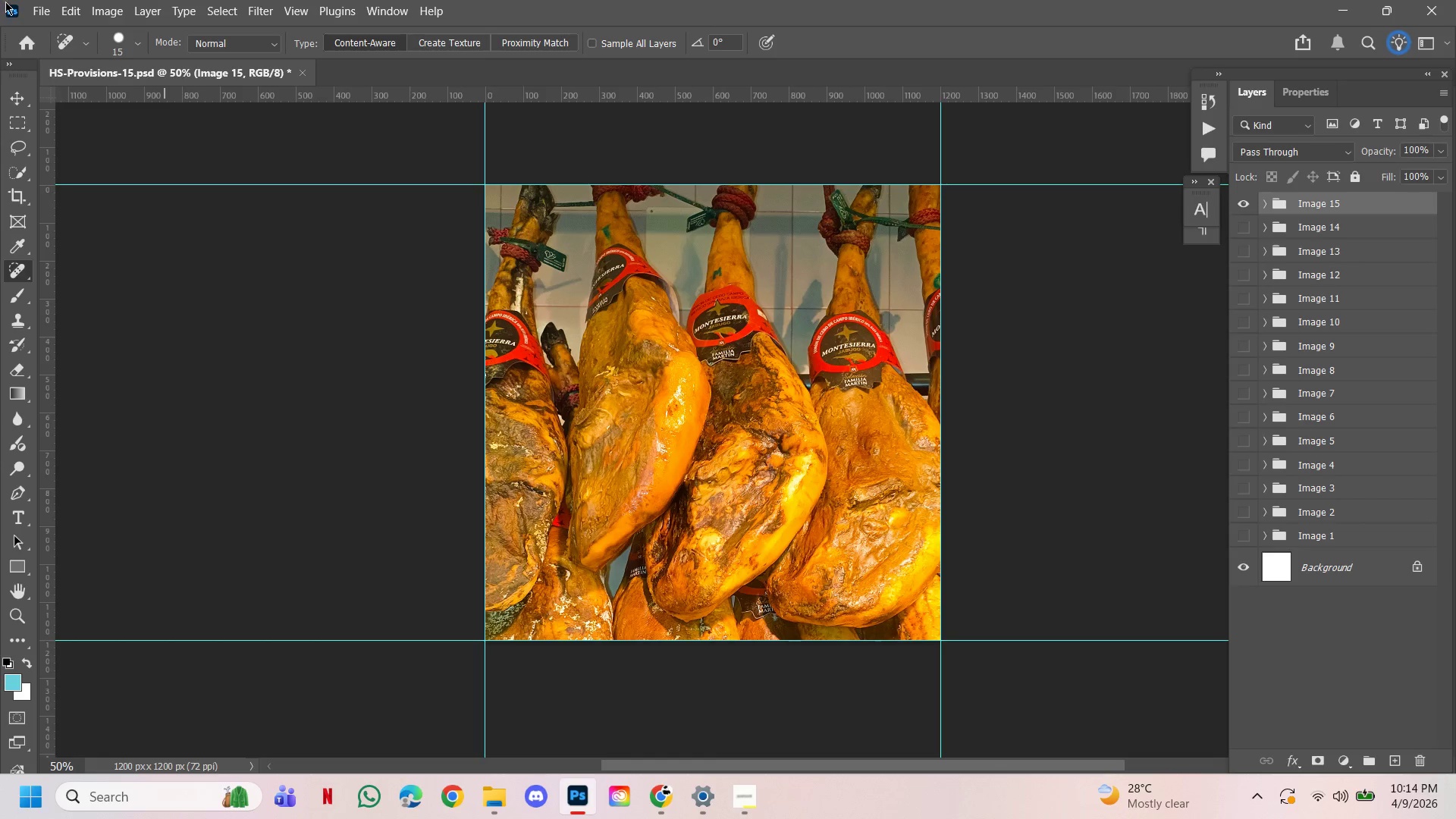 
left_click([36, 16])
 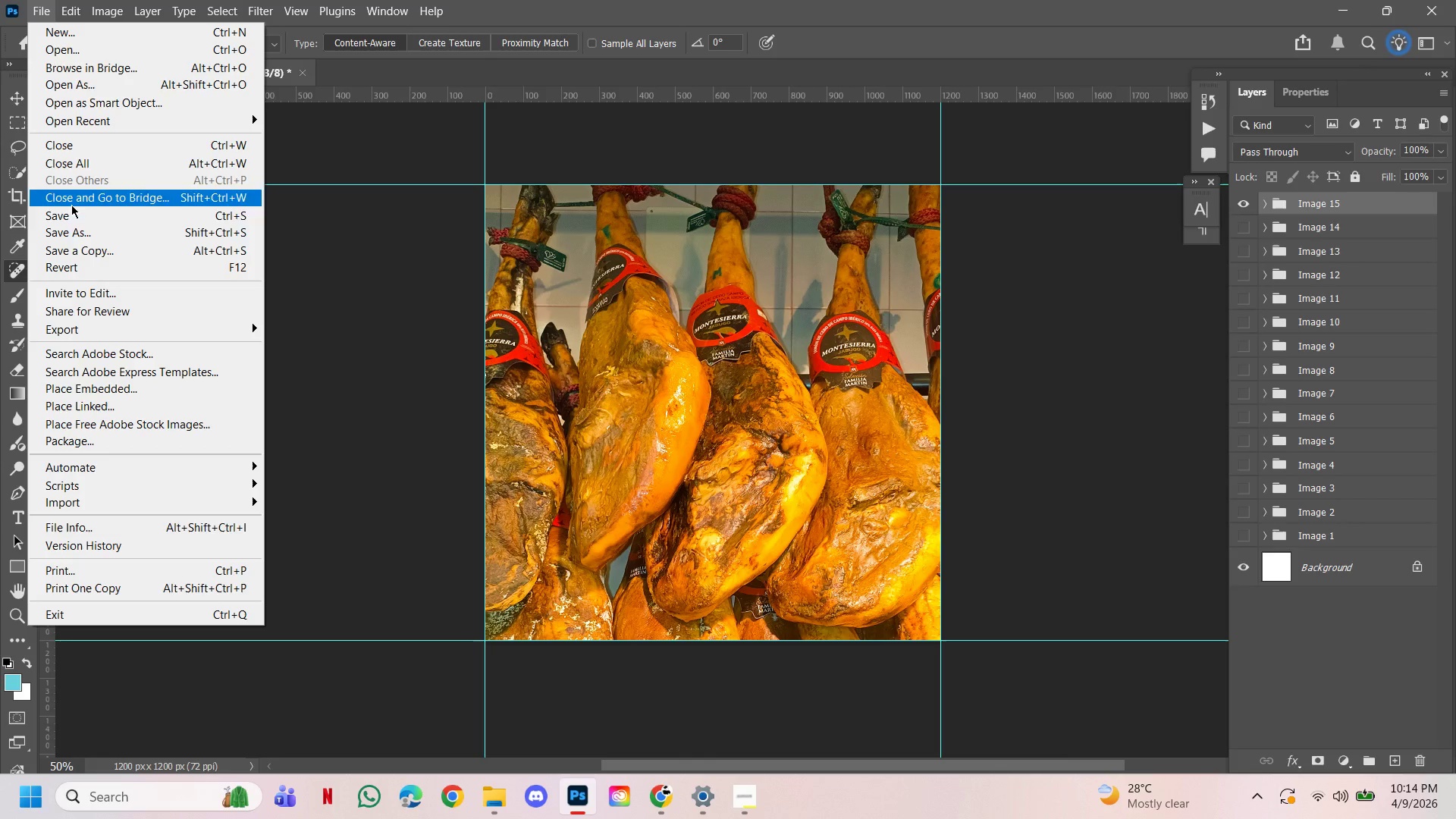 
left_click([71, 222])
 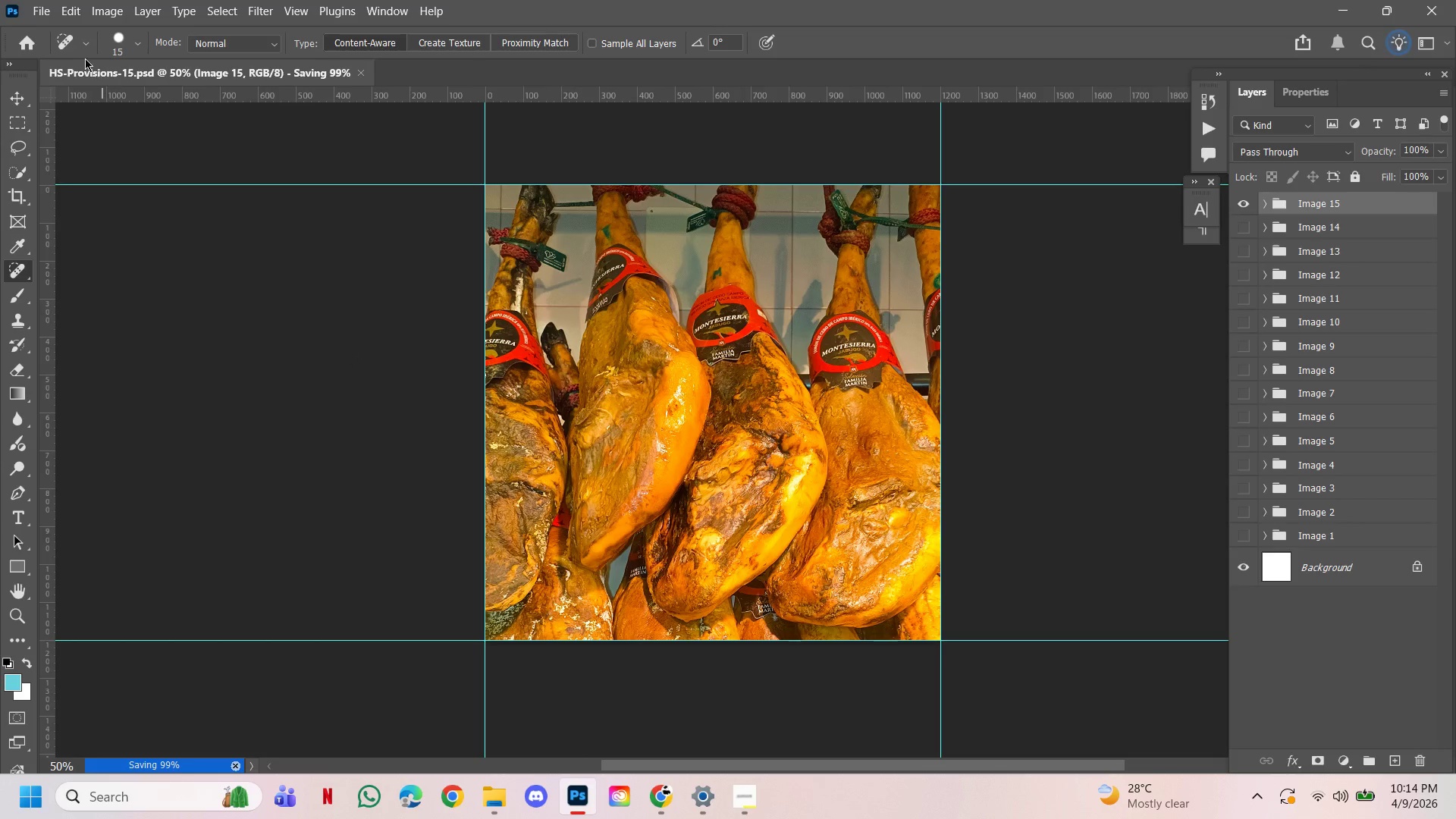 
left_click([49, 2])
 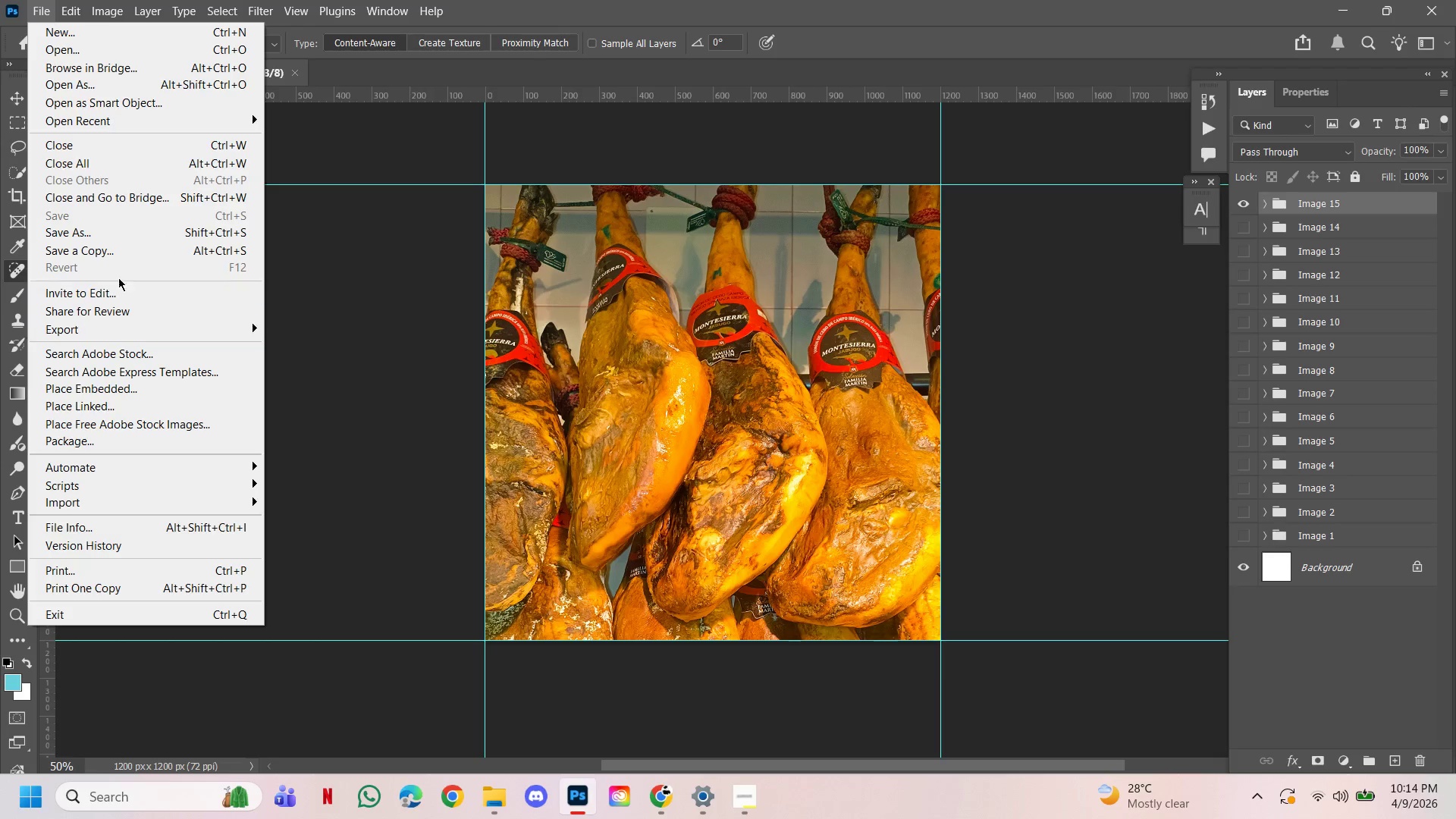 
left_click([115, 249])
 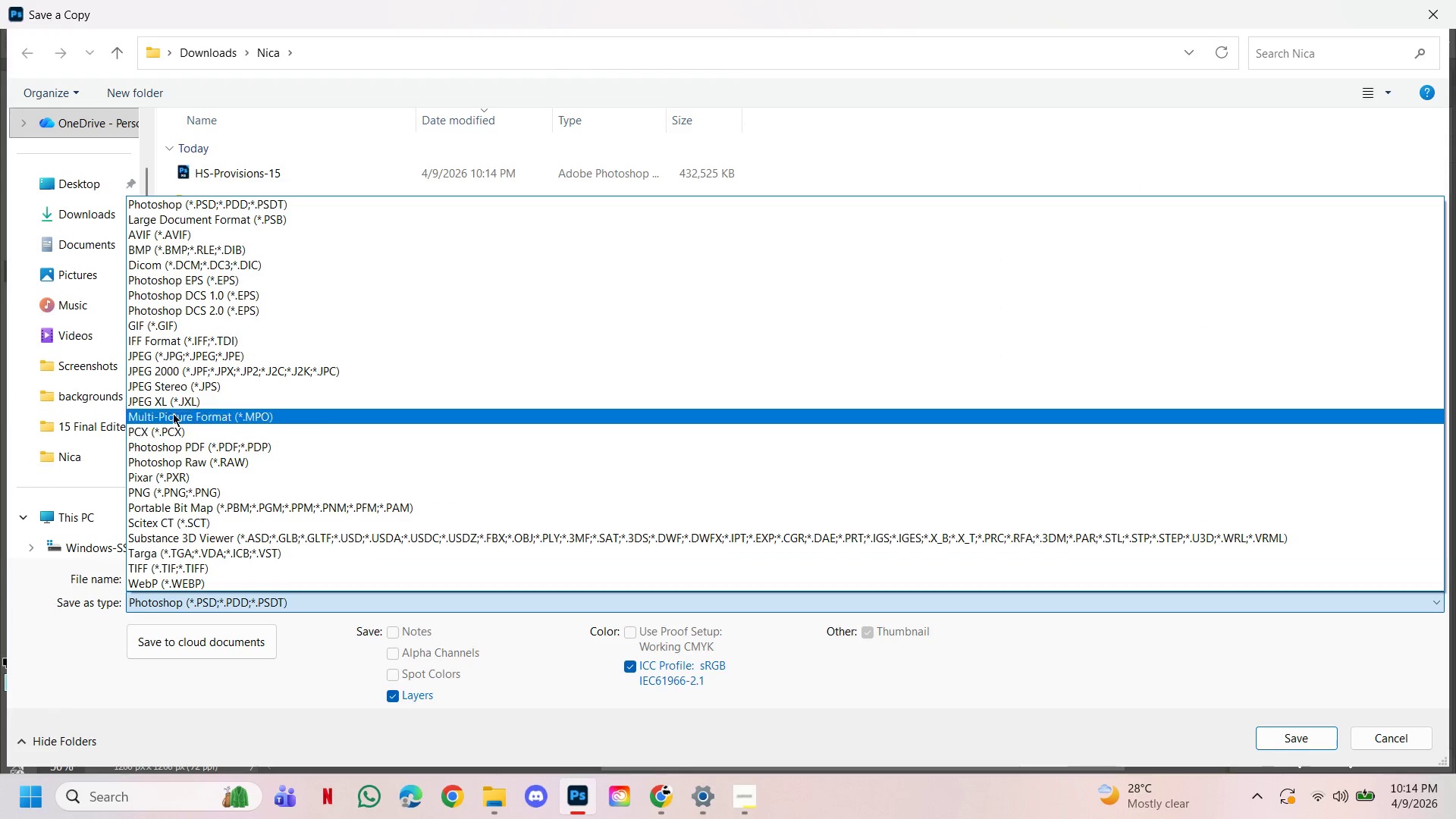 
left_click([165, 359])
 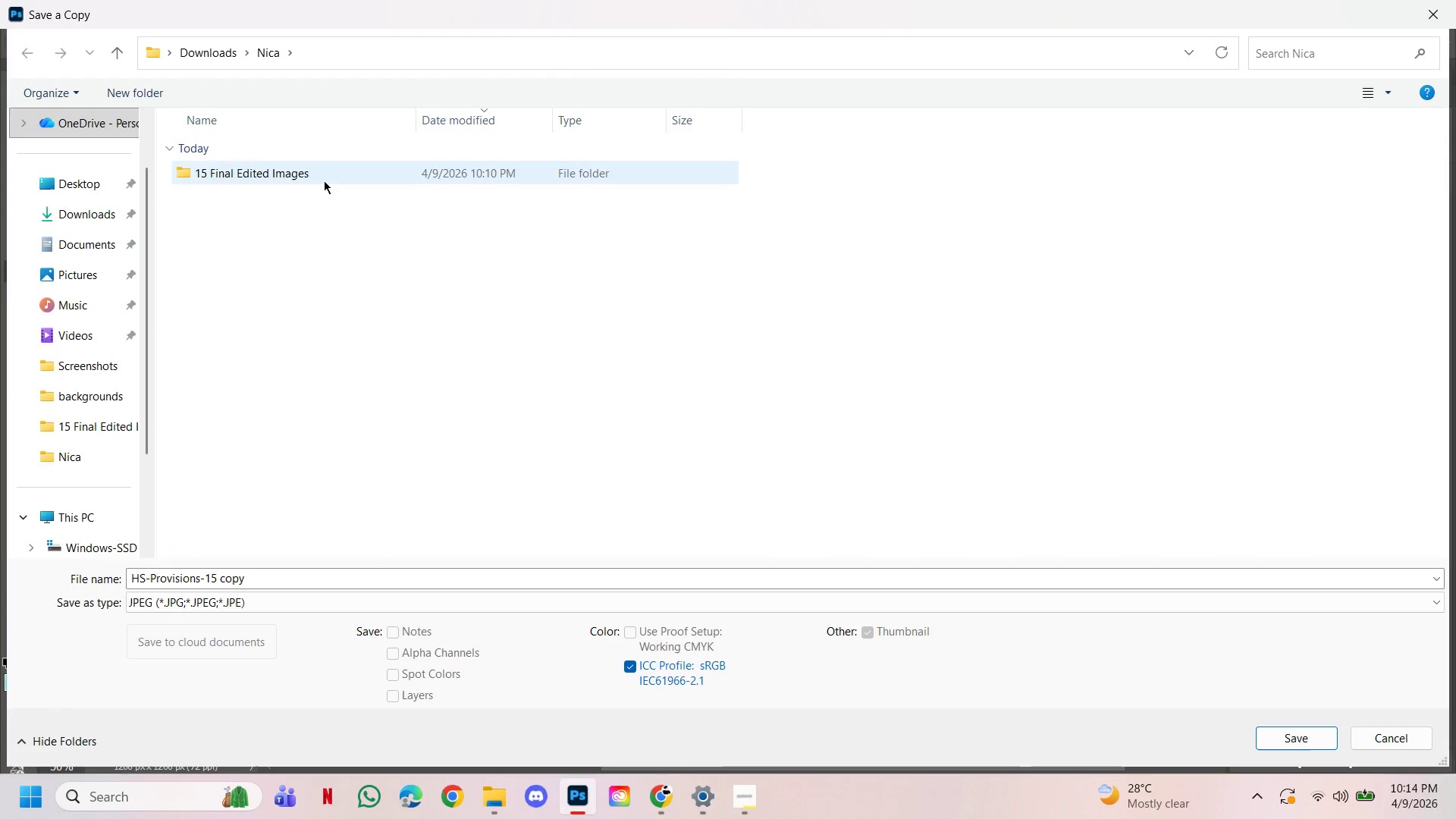 
double_click([324, 180])
 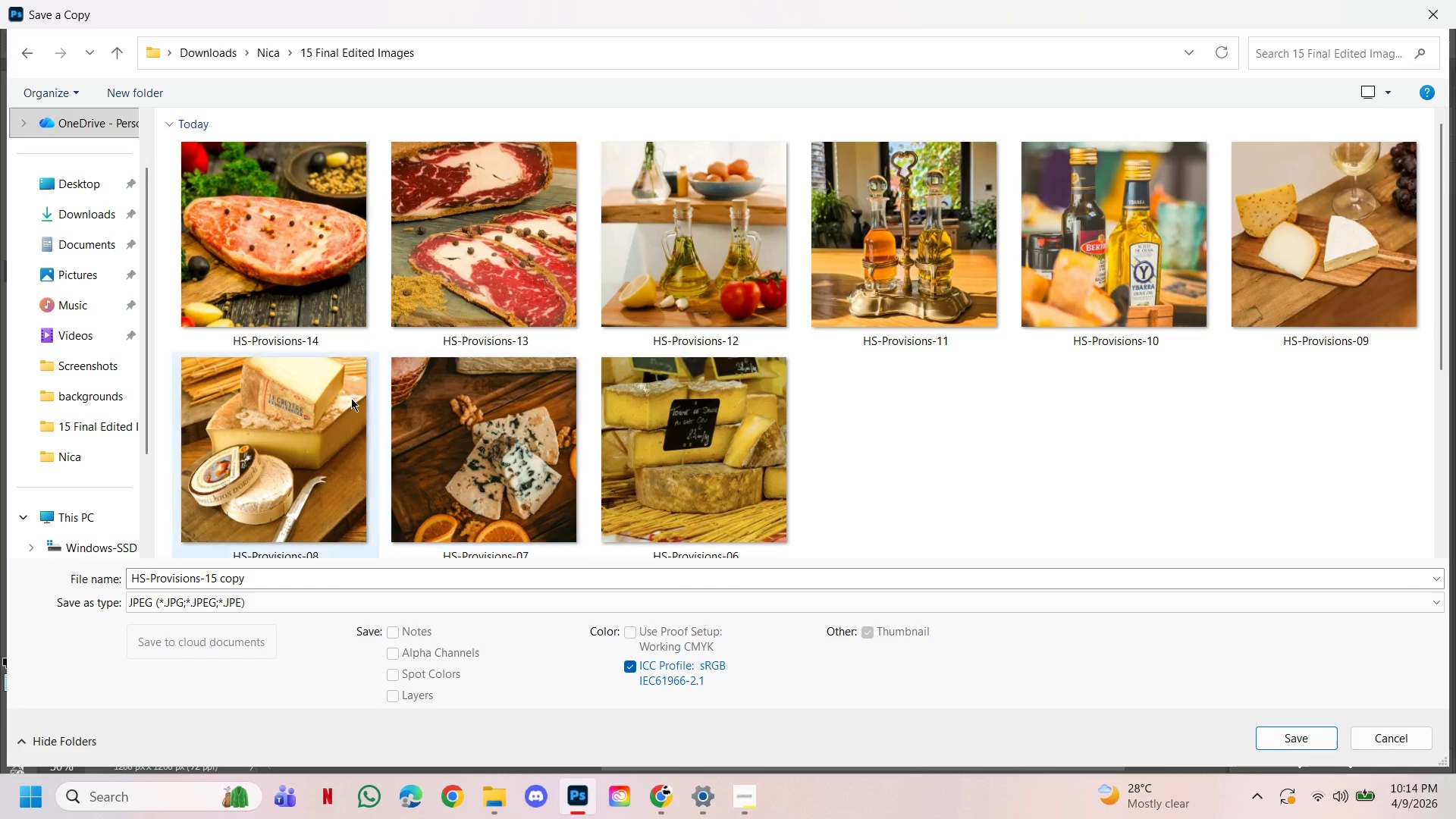 
left_click([317, 298])
 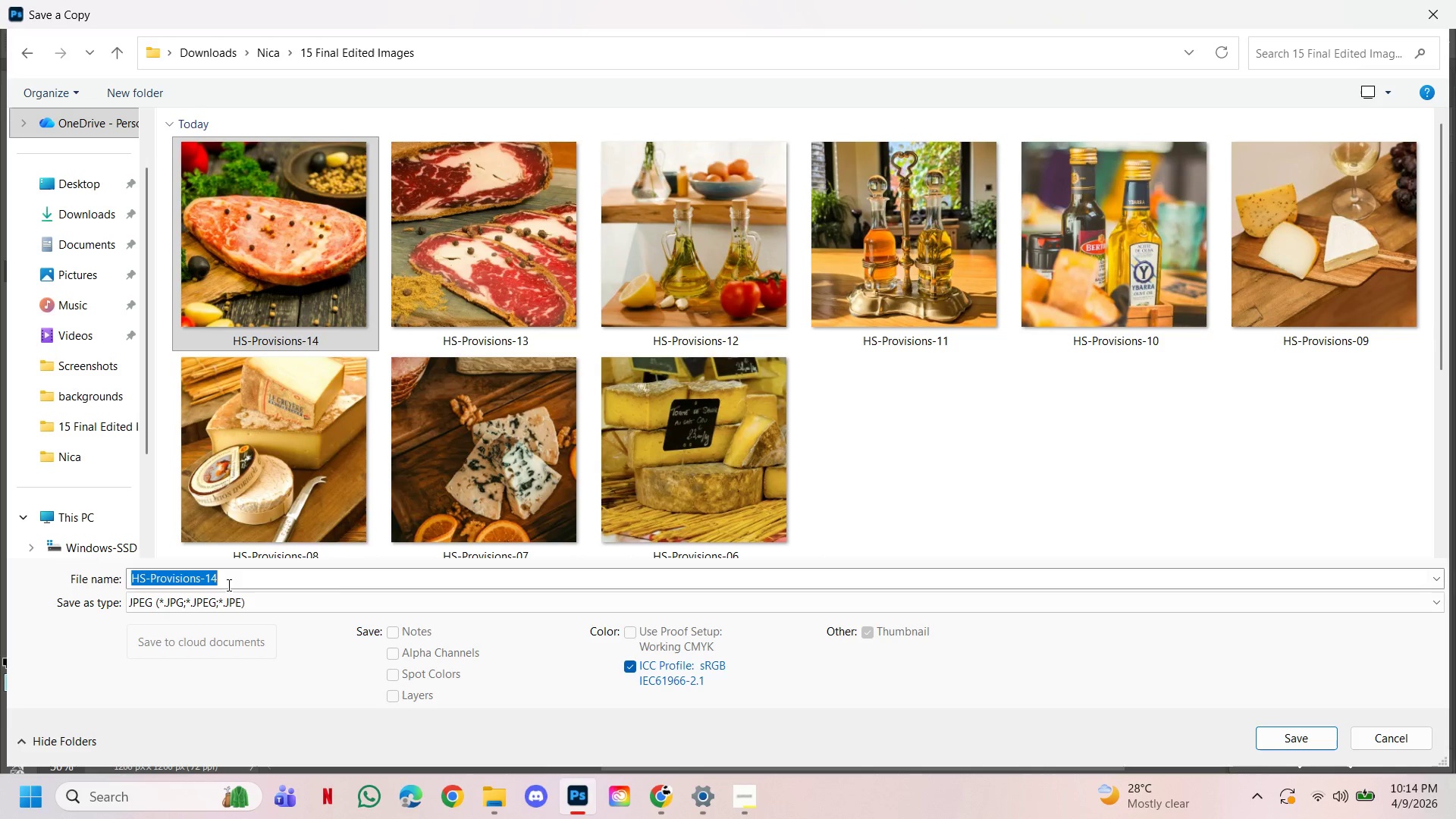 
double_click([238, 583])
 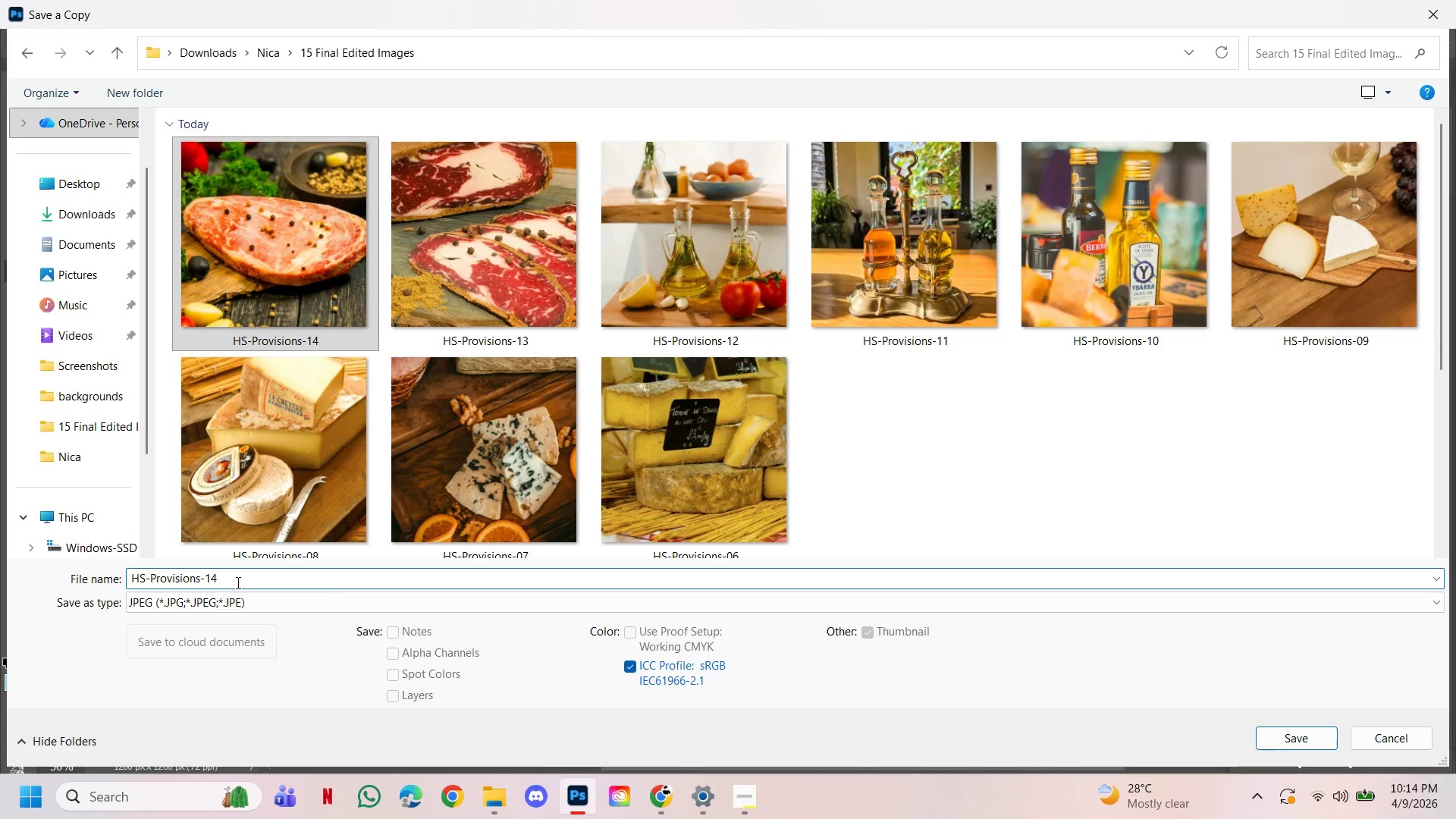 
key(Backspace)
 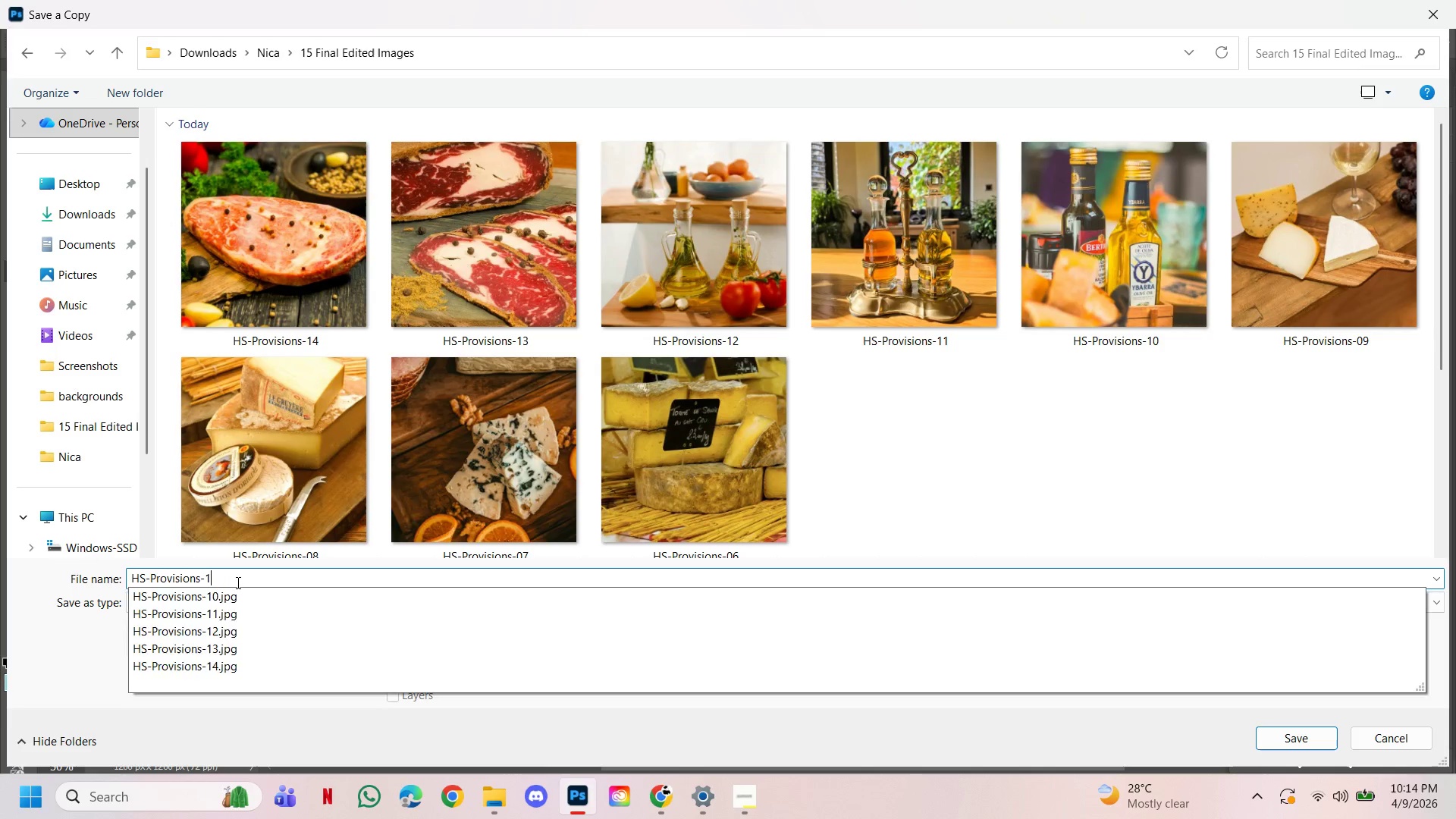 
key(5)
 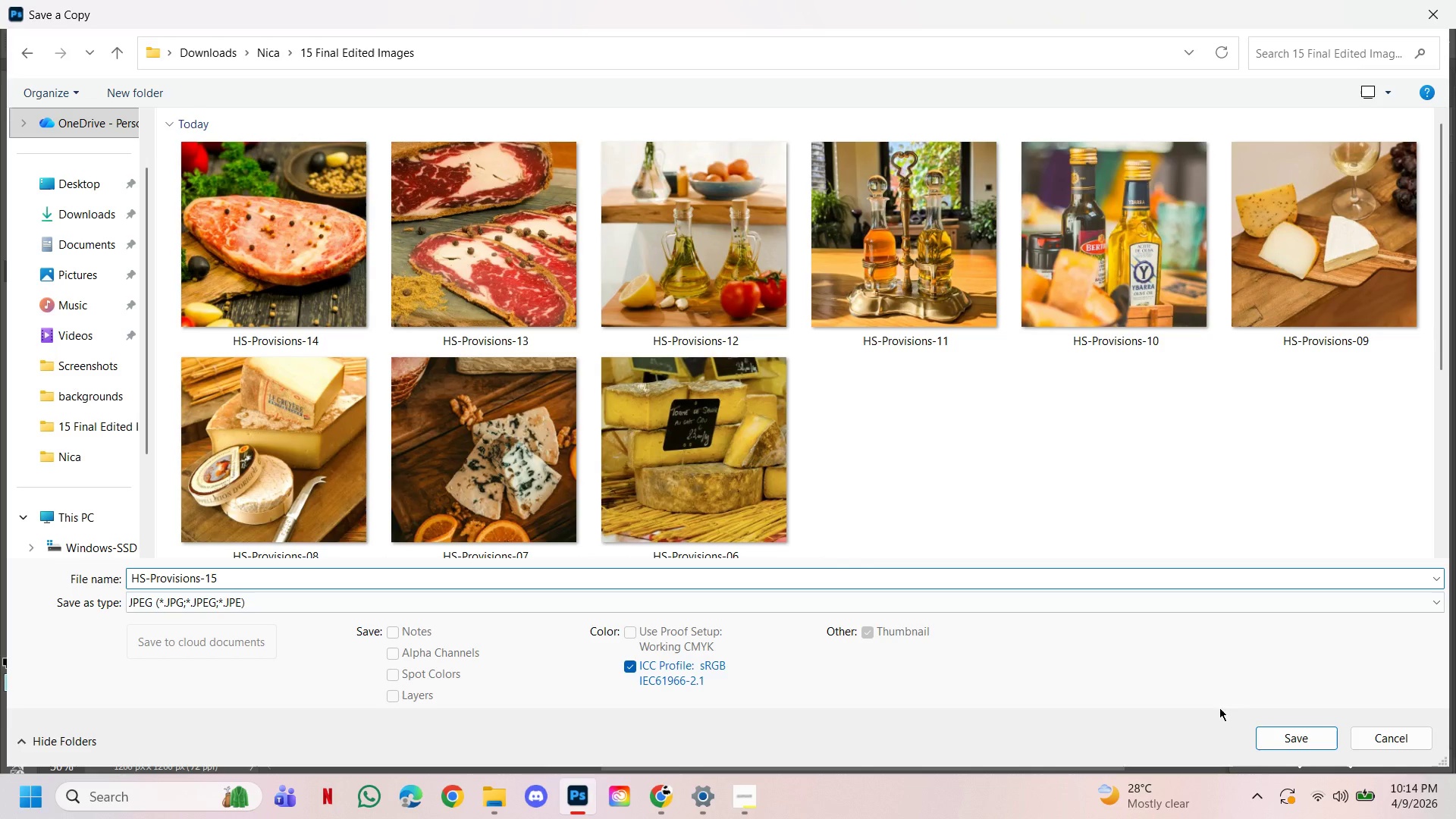 
left_click([1267, 743])
 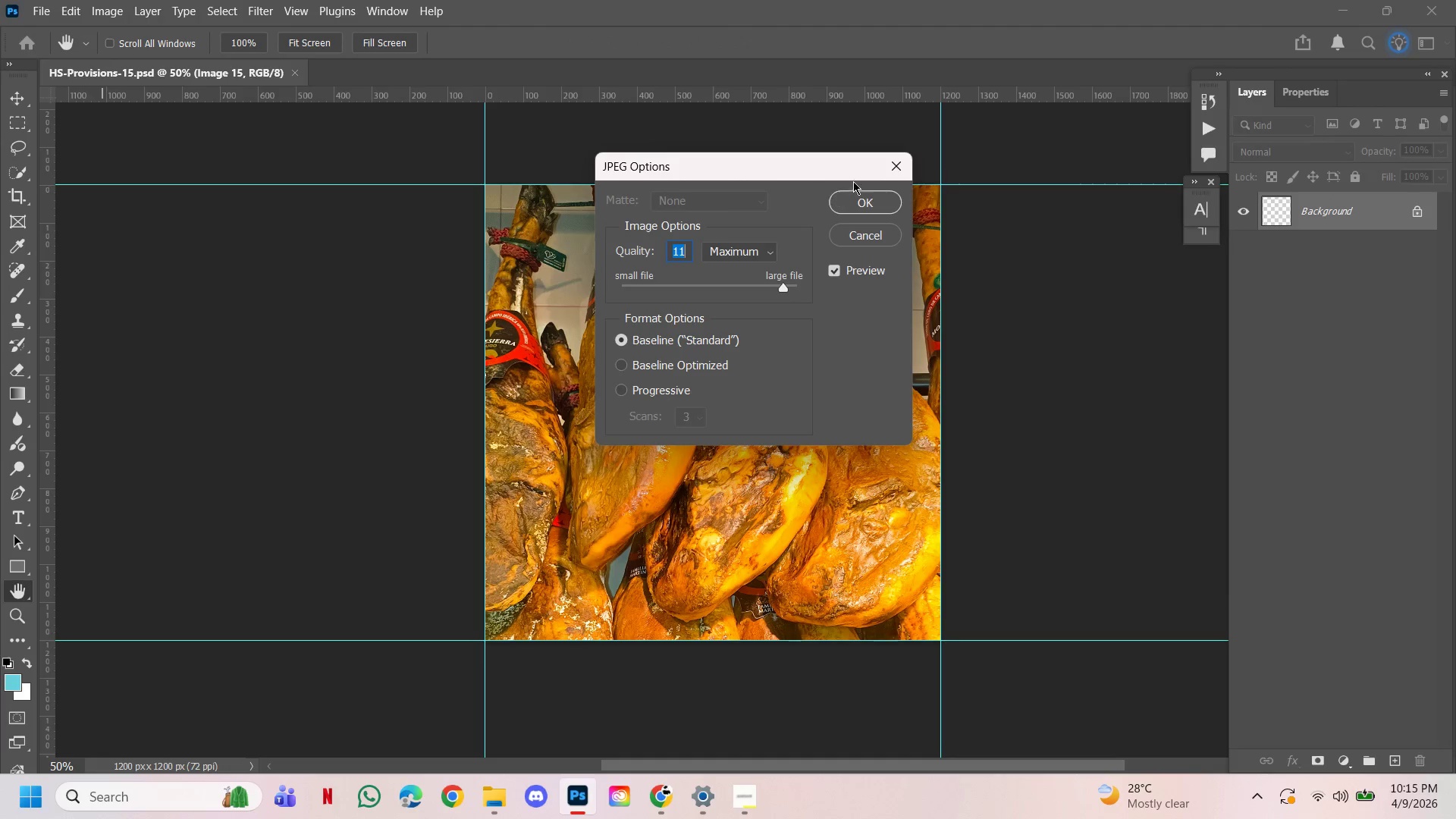 
left_click([851, 195])
 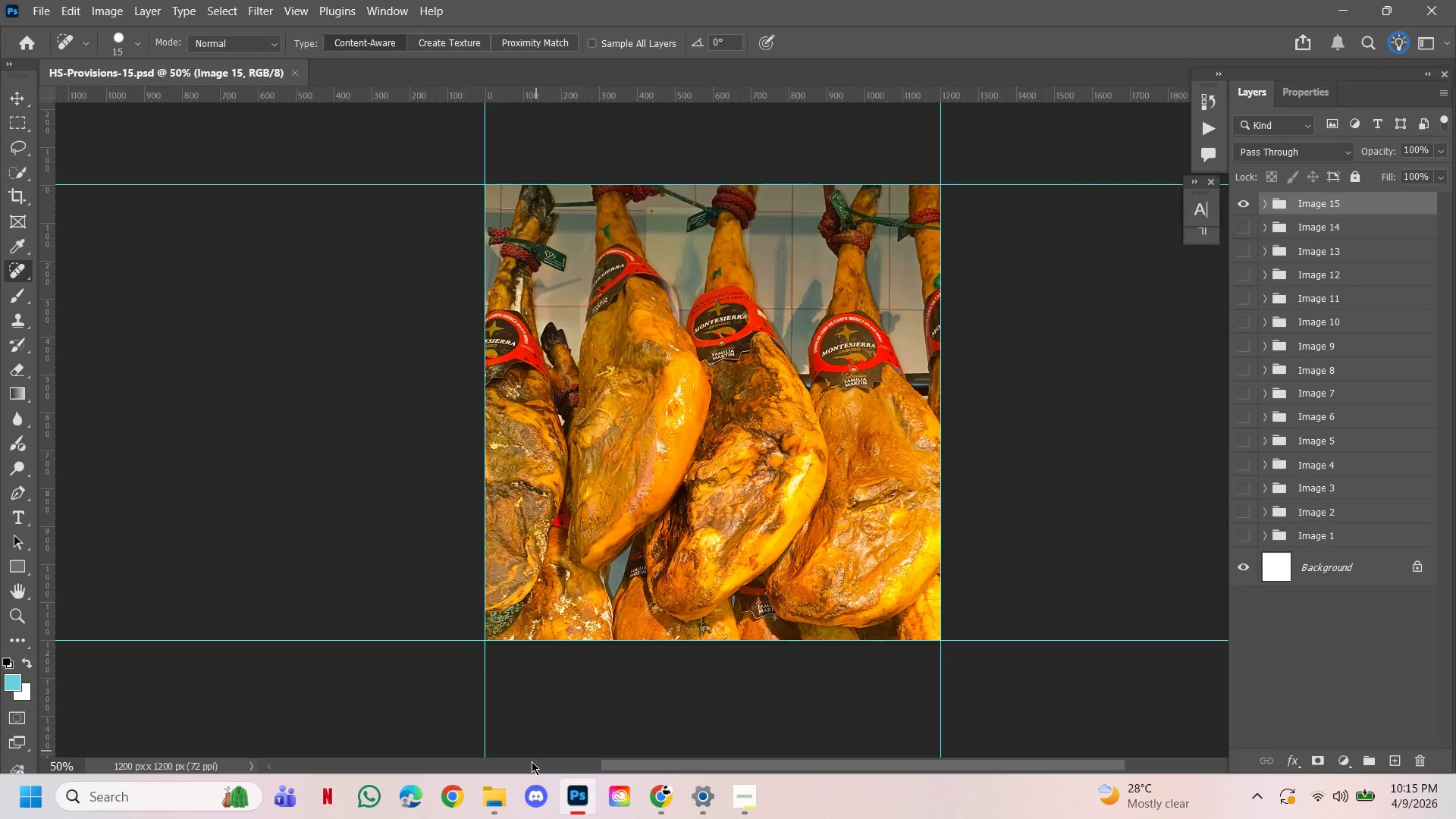 
left_click([498, 795])
 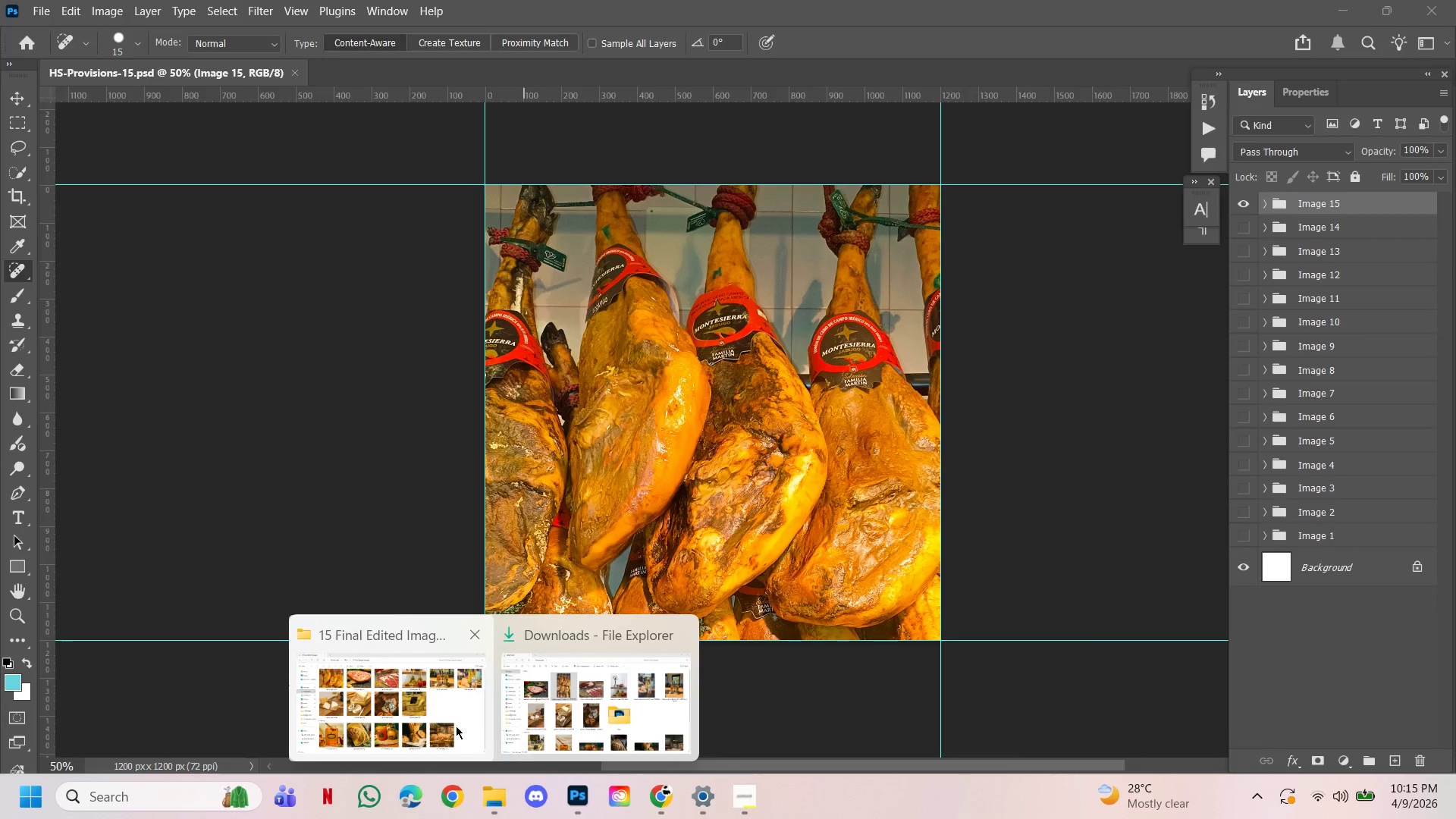 
left_click([456, 725])